 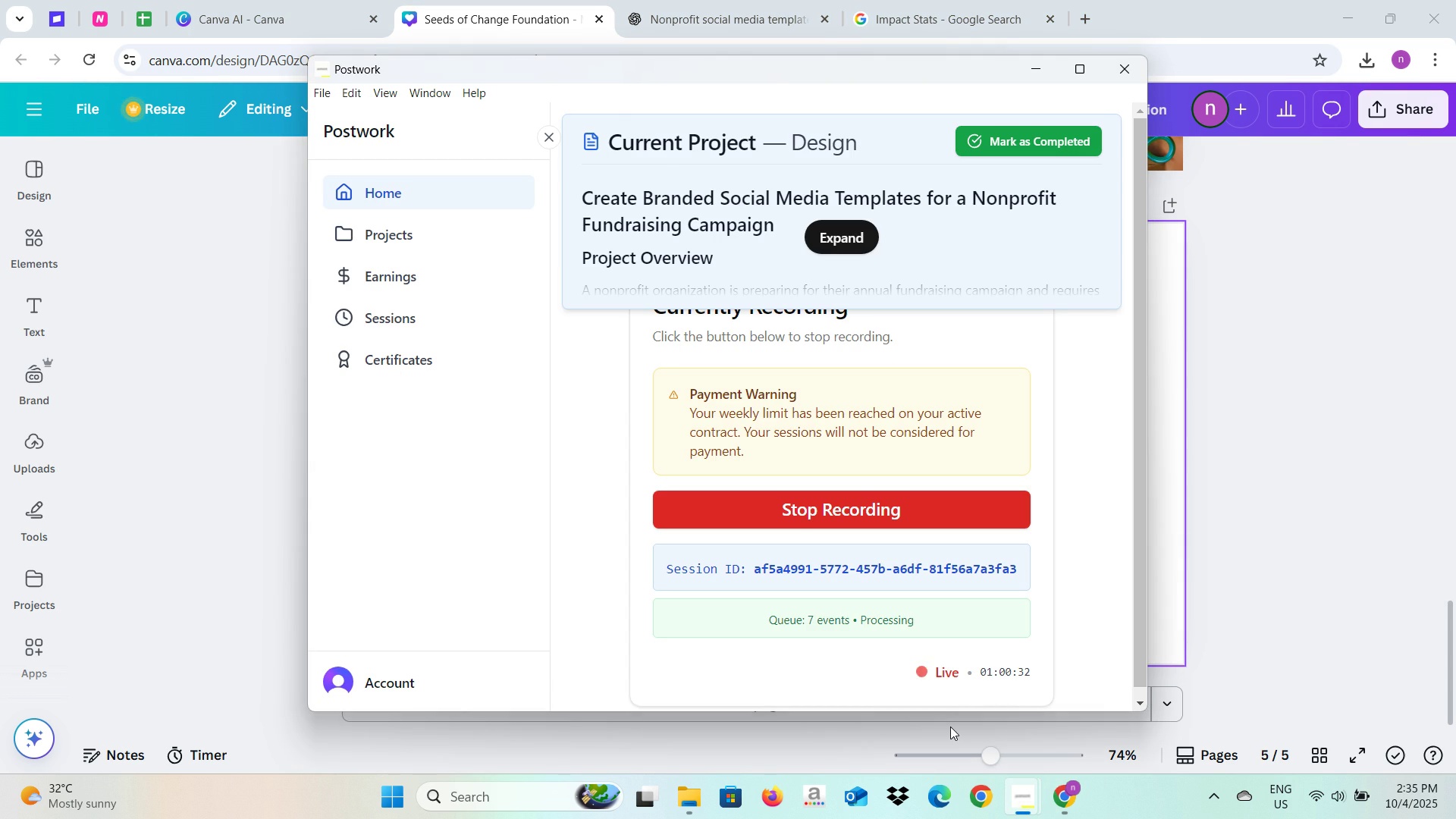 
key(Alt+Tab)
 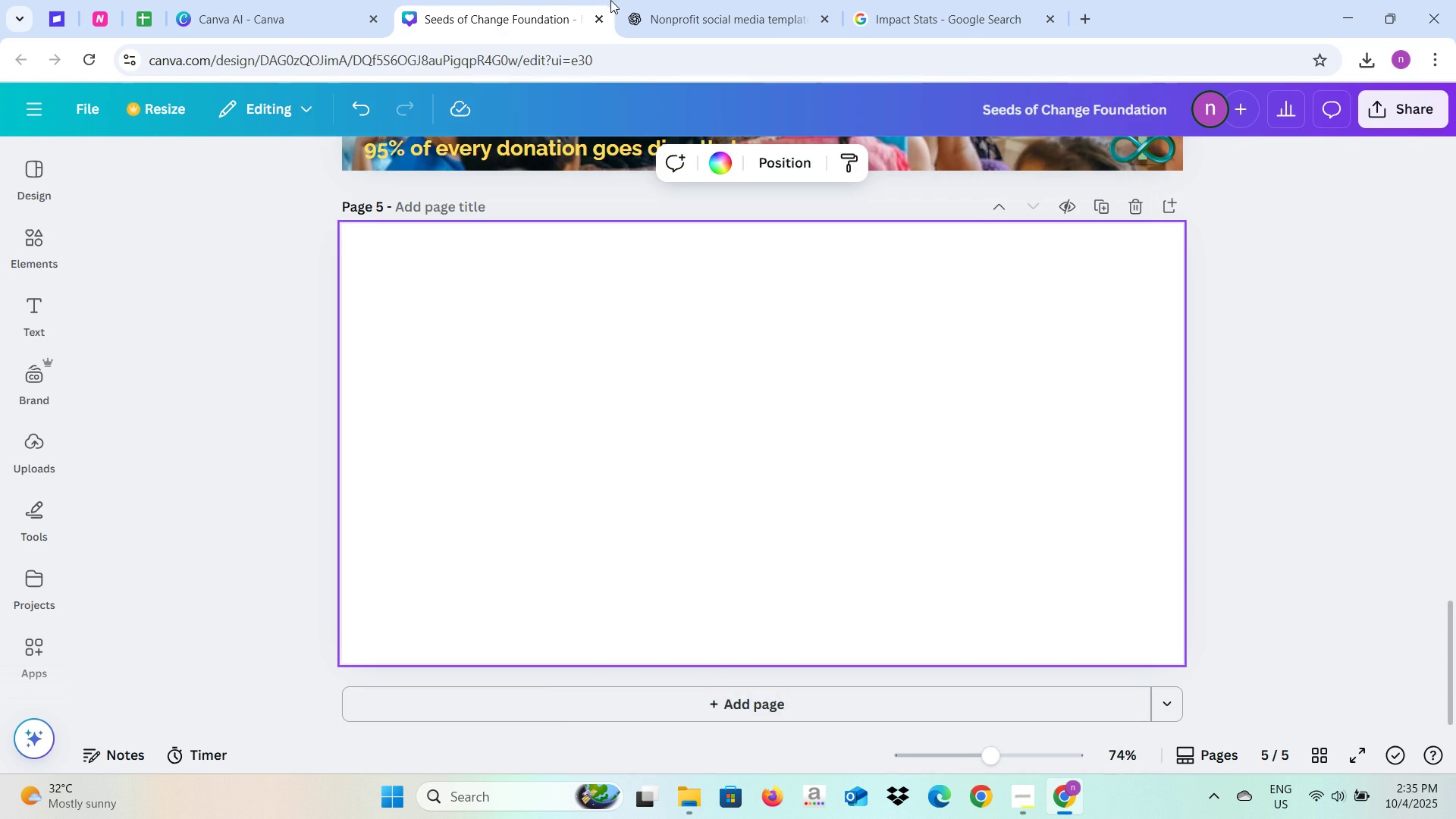 
left_click([711, 0])
 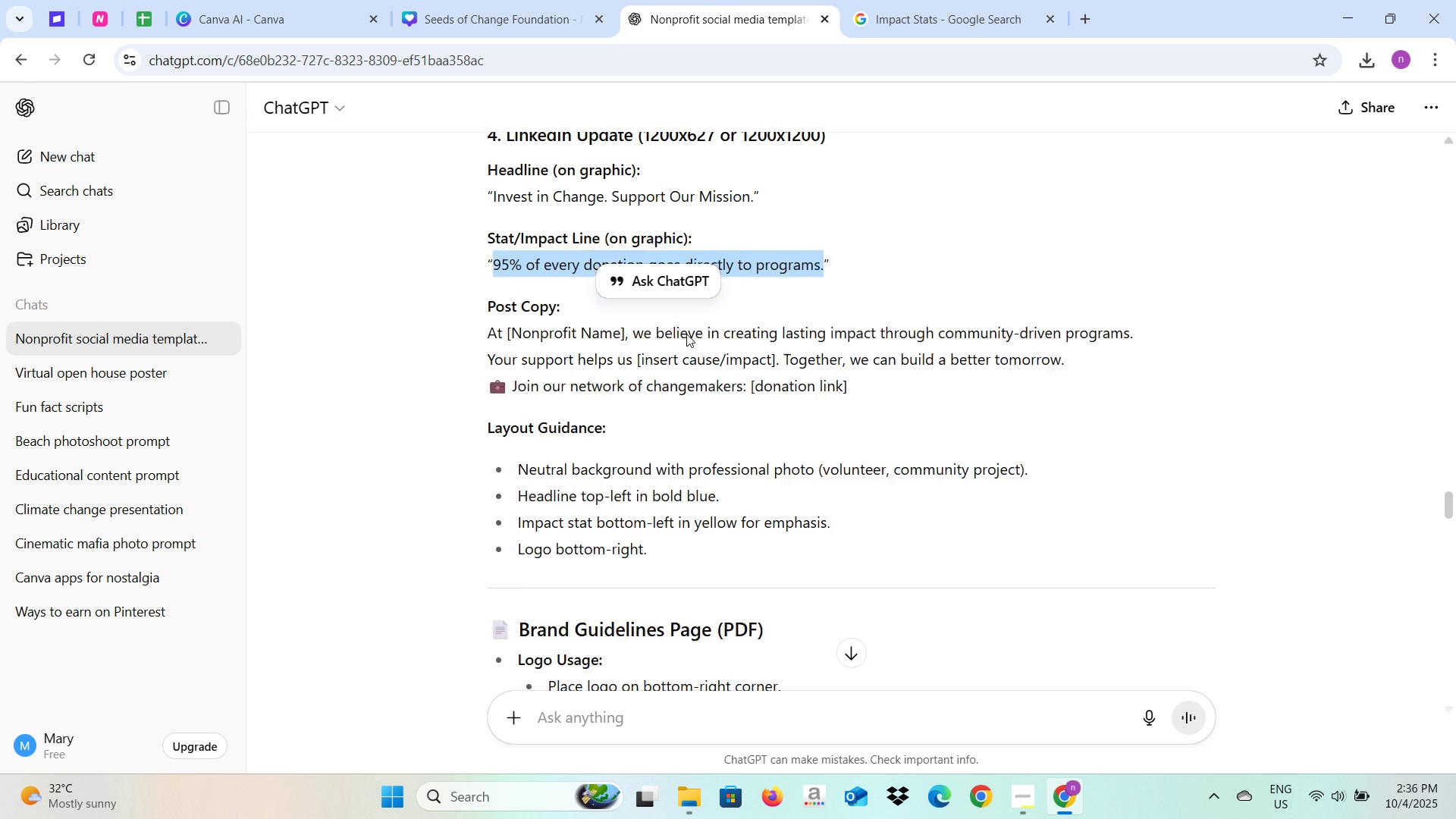 
scroll: coordinate [686, 334], scroll_direction: down, amount: 2.0
 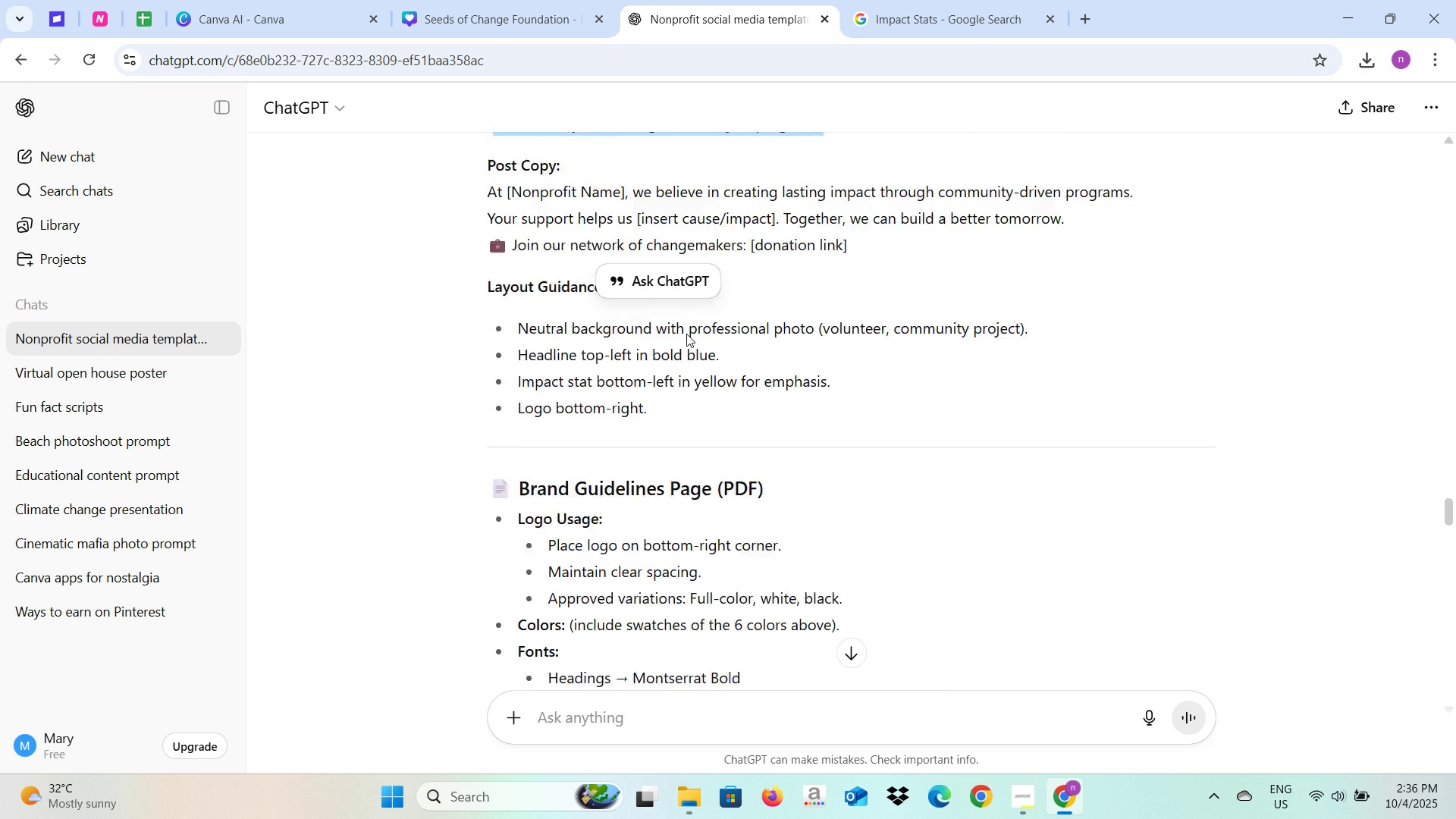 
scroll: coordinate [686, 334], scroll_direction: up, amount: 2.0
 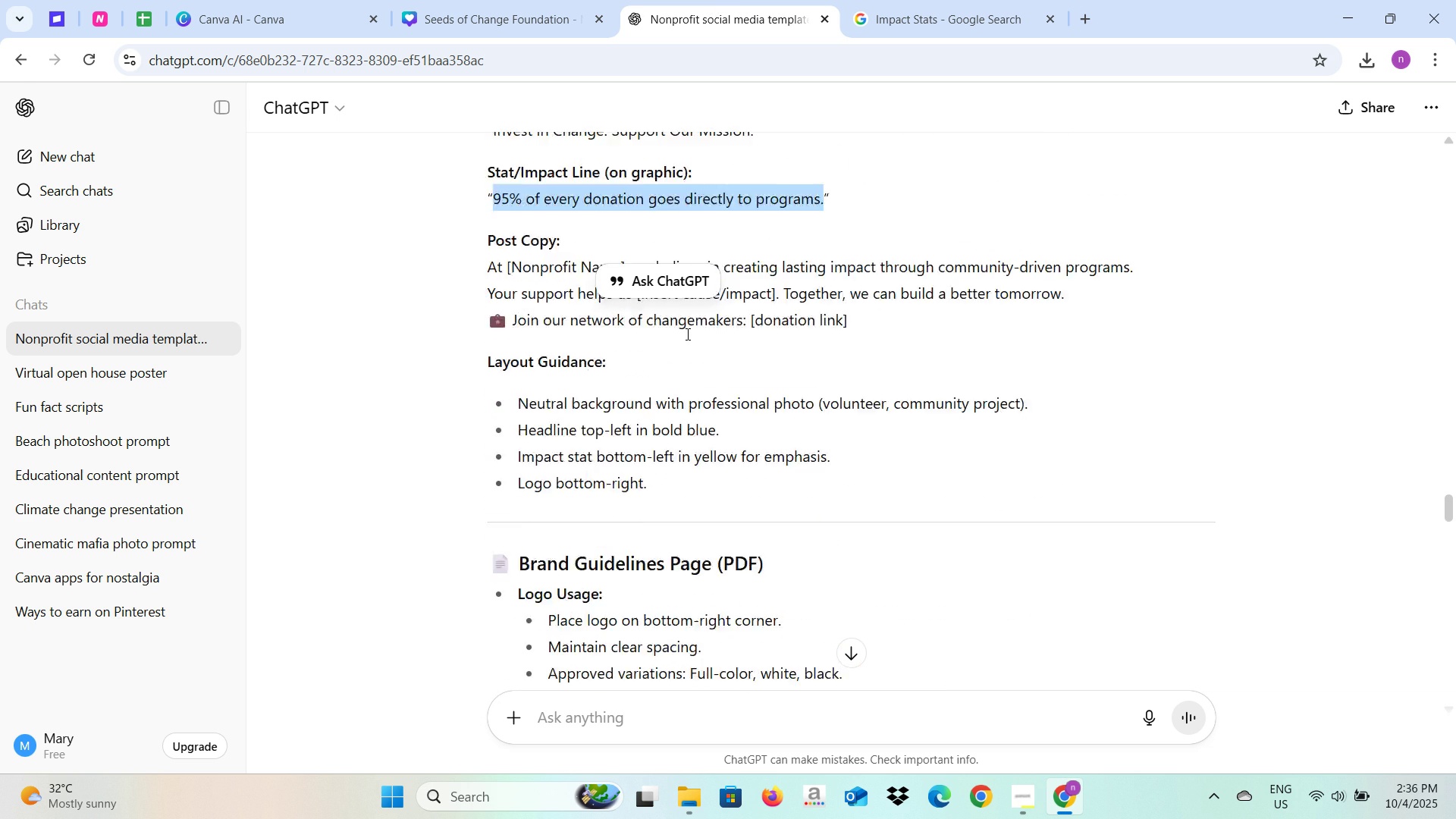 
scroll: coordinate [686, 334], scroll_direction: down, amount: 7.0
 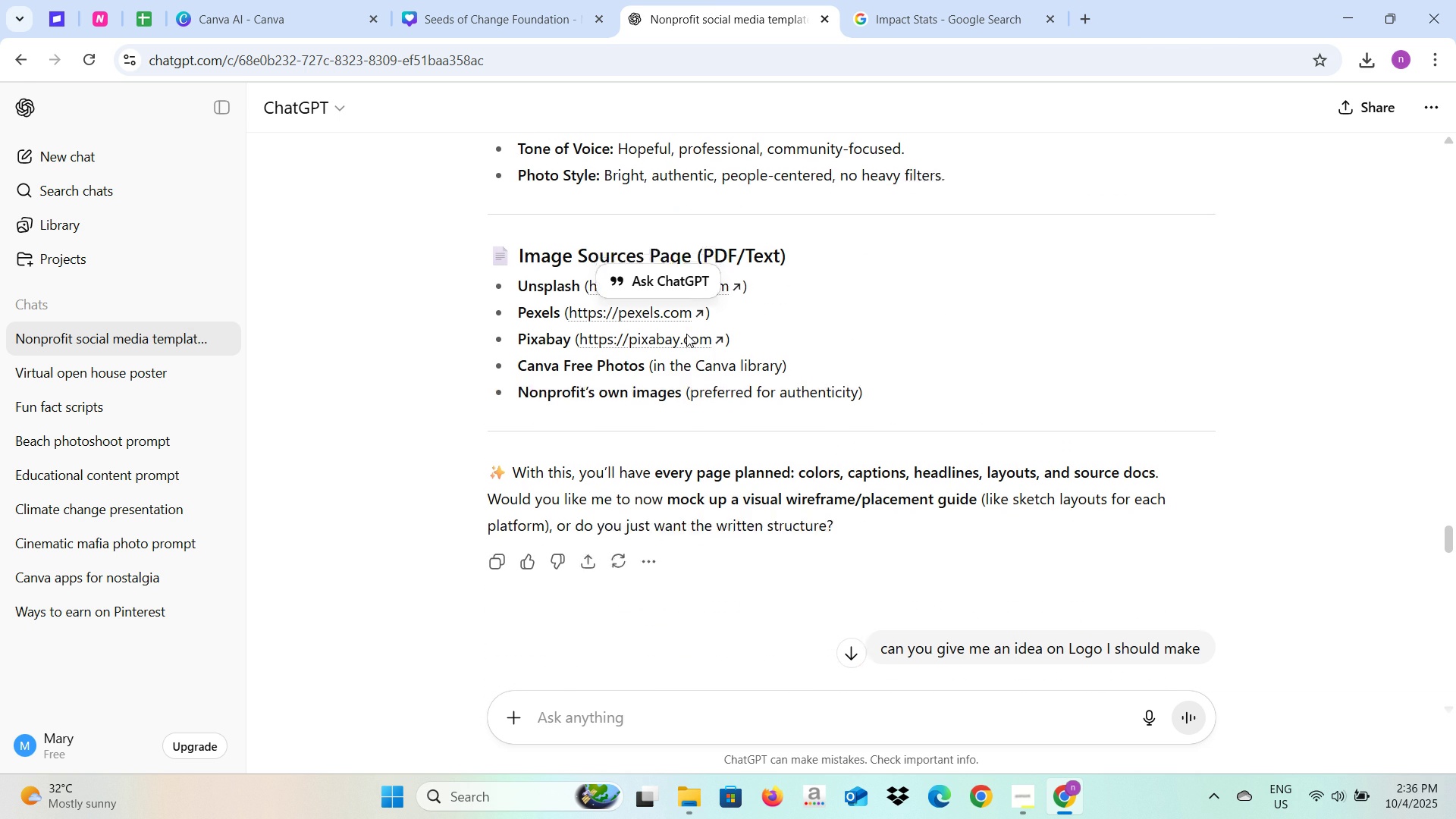 
scroll: coordinate [686, 334], scroll_direction: up, amount: 1.0
 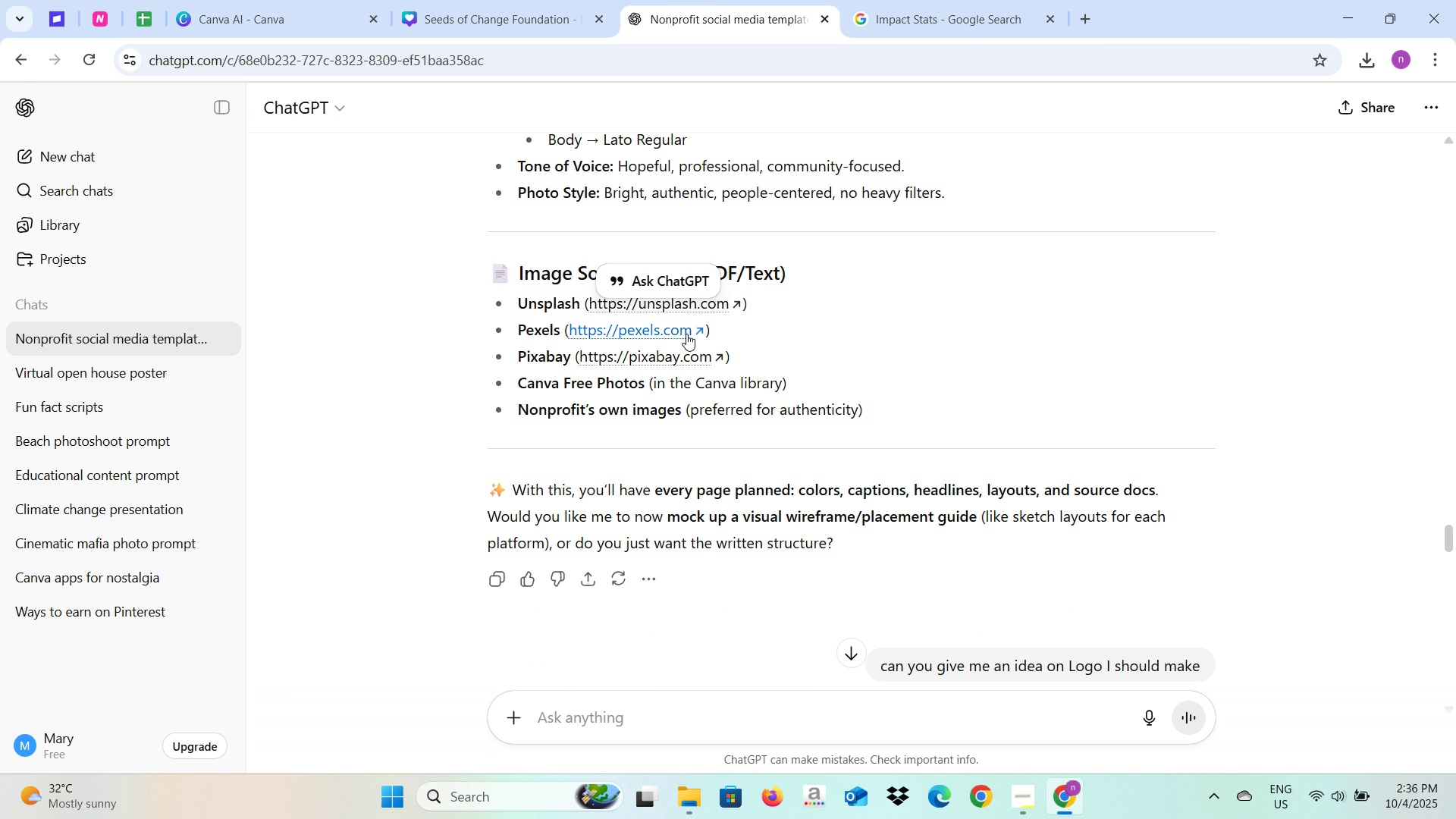 
wait(7.14)
 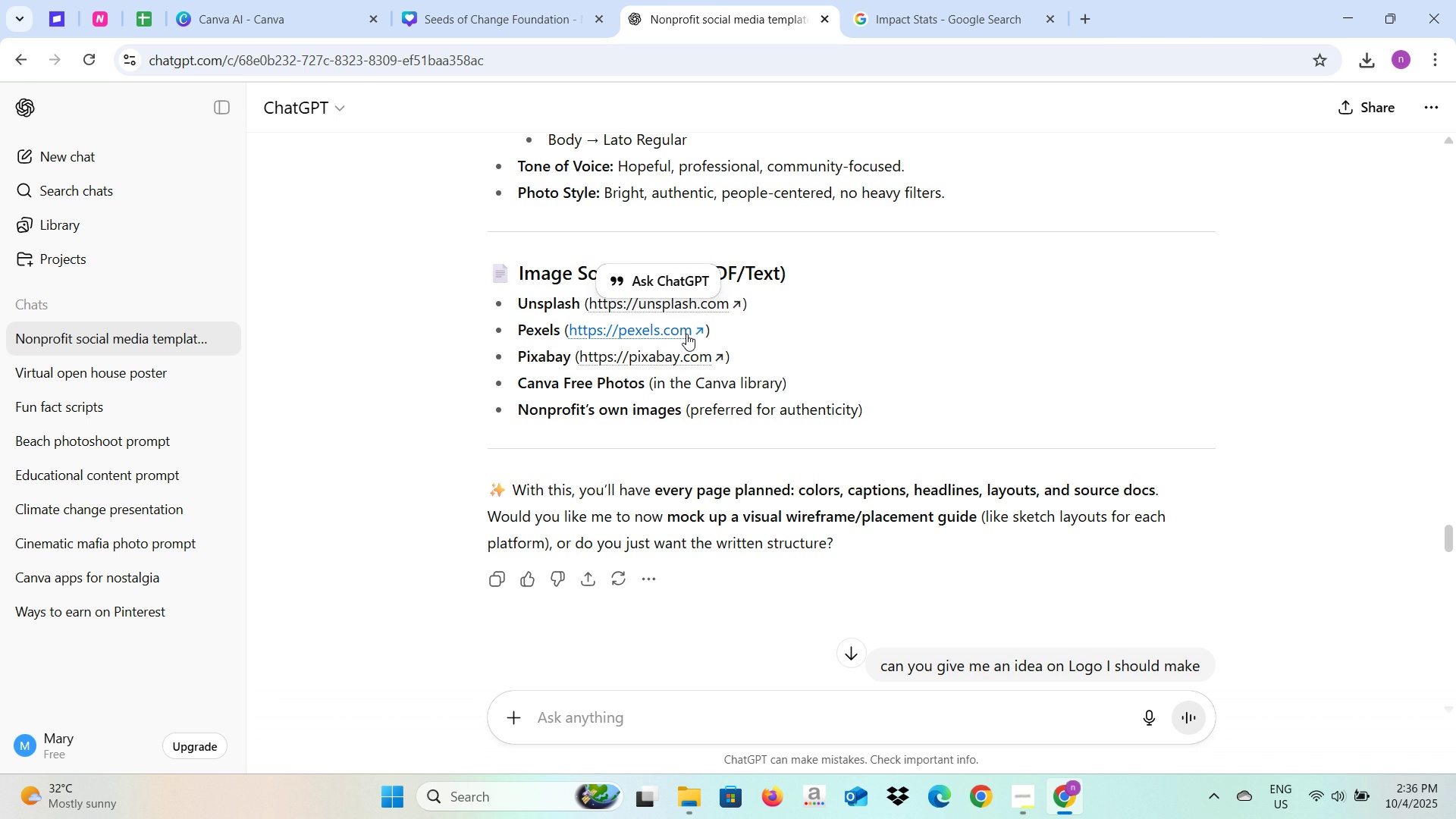 
left_click([568, 12])
 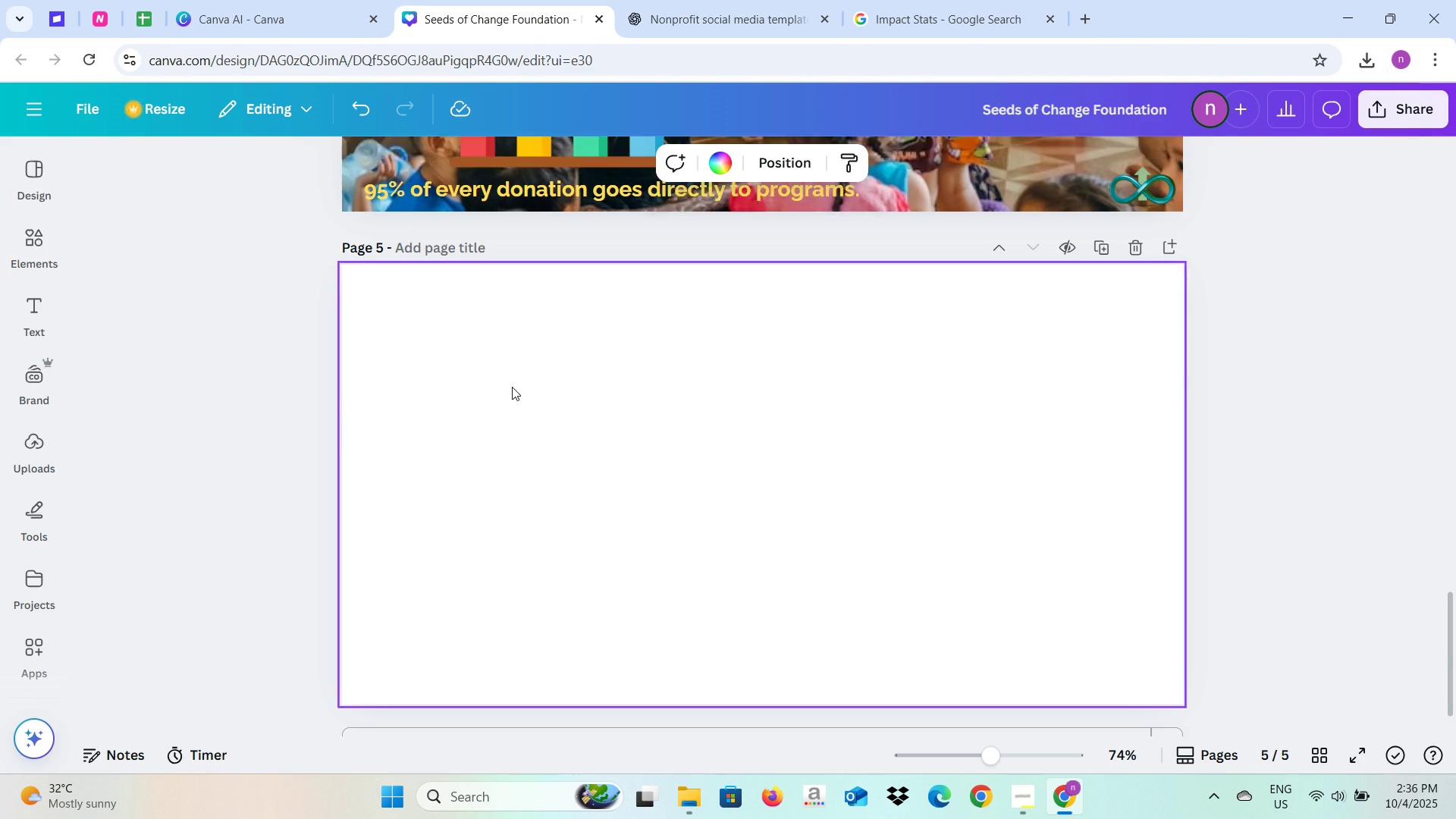 
scroll: coordinate [512, 387], scroll_direction: up, amount: 3.0
 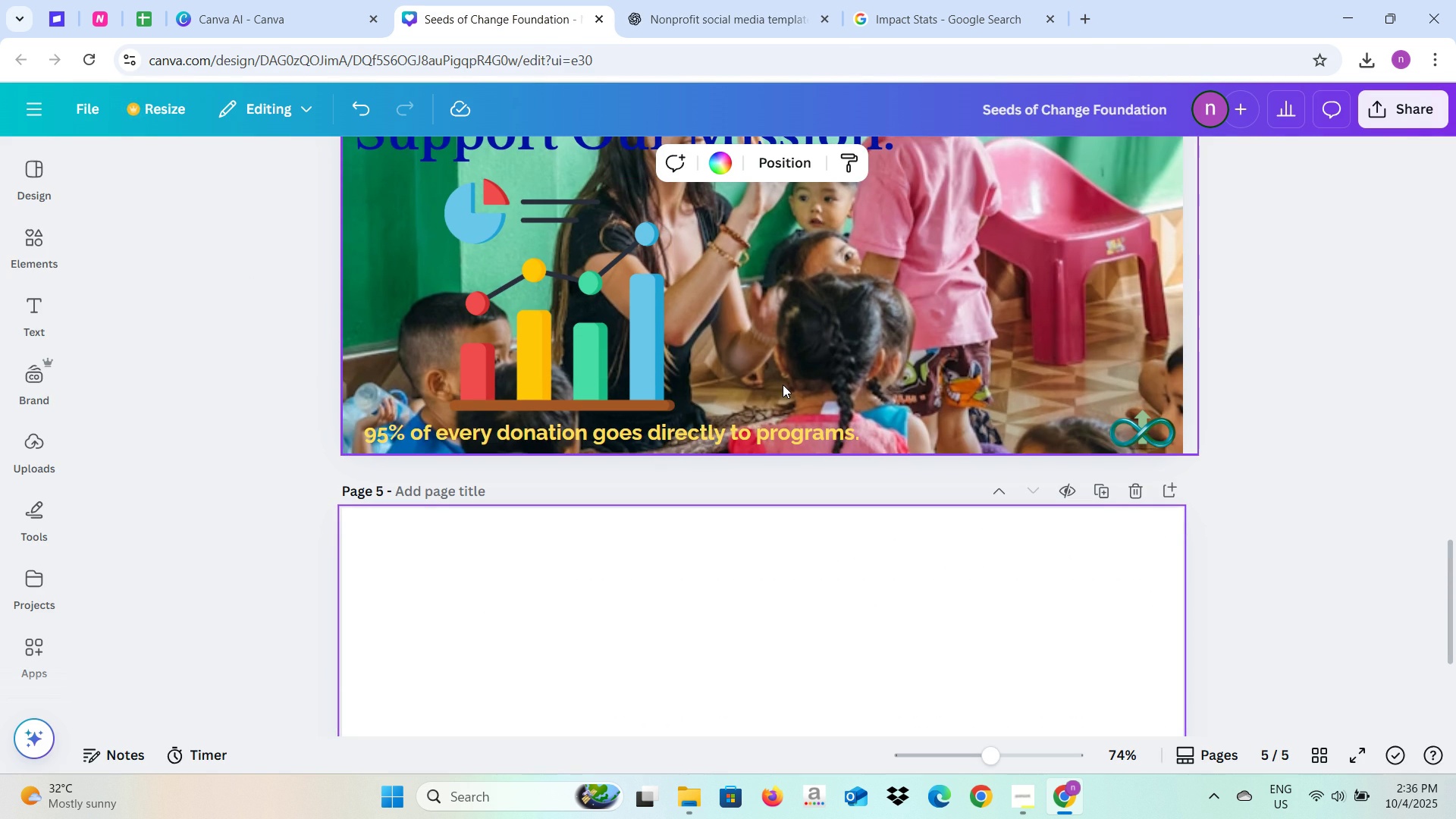 
left_click([783, 384])
 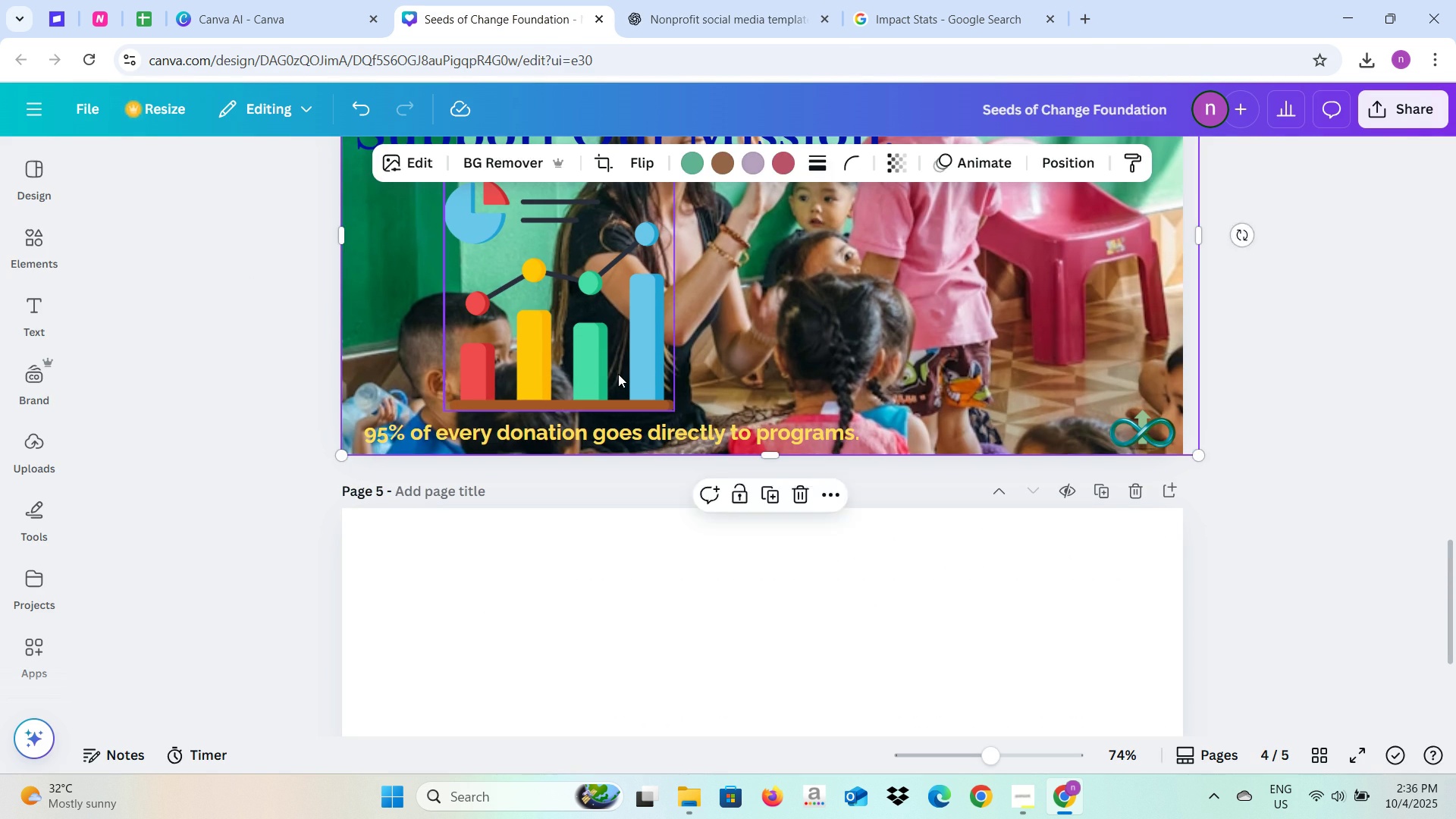 
left_click([618, 374])
 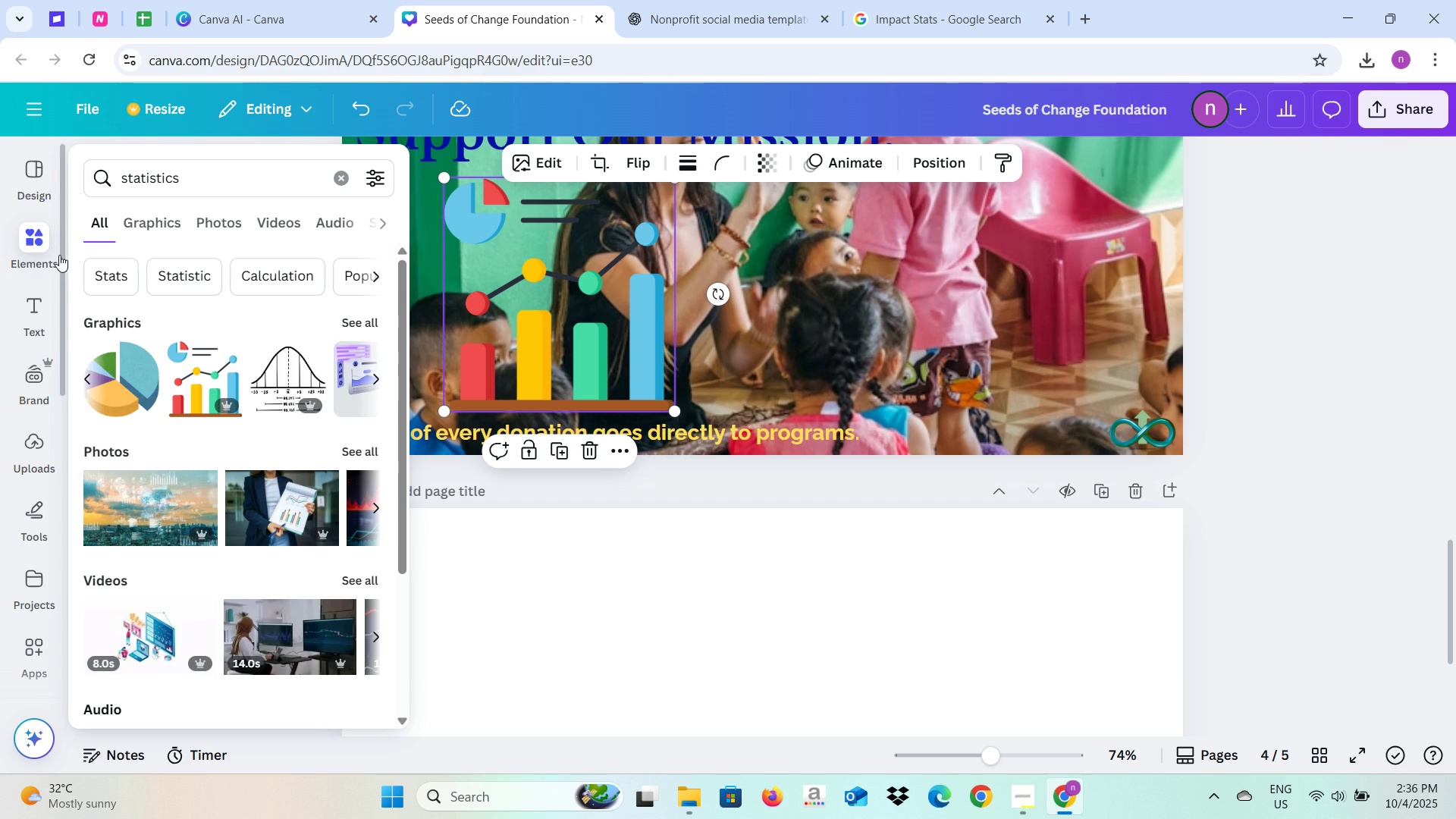 
left_click([1281, 378])
 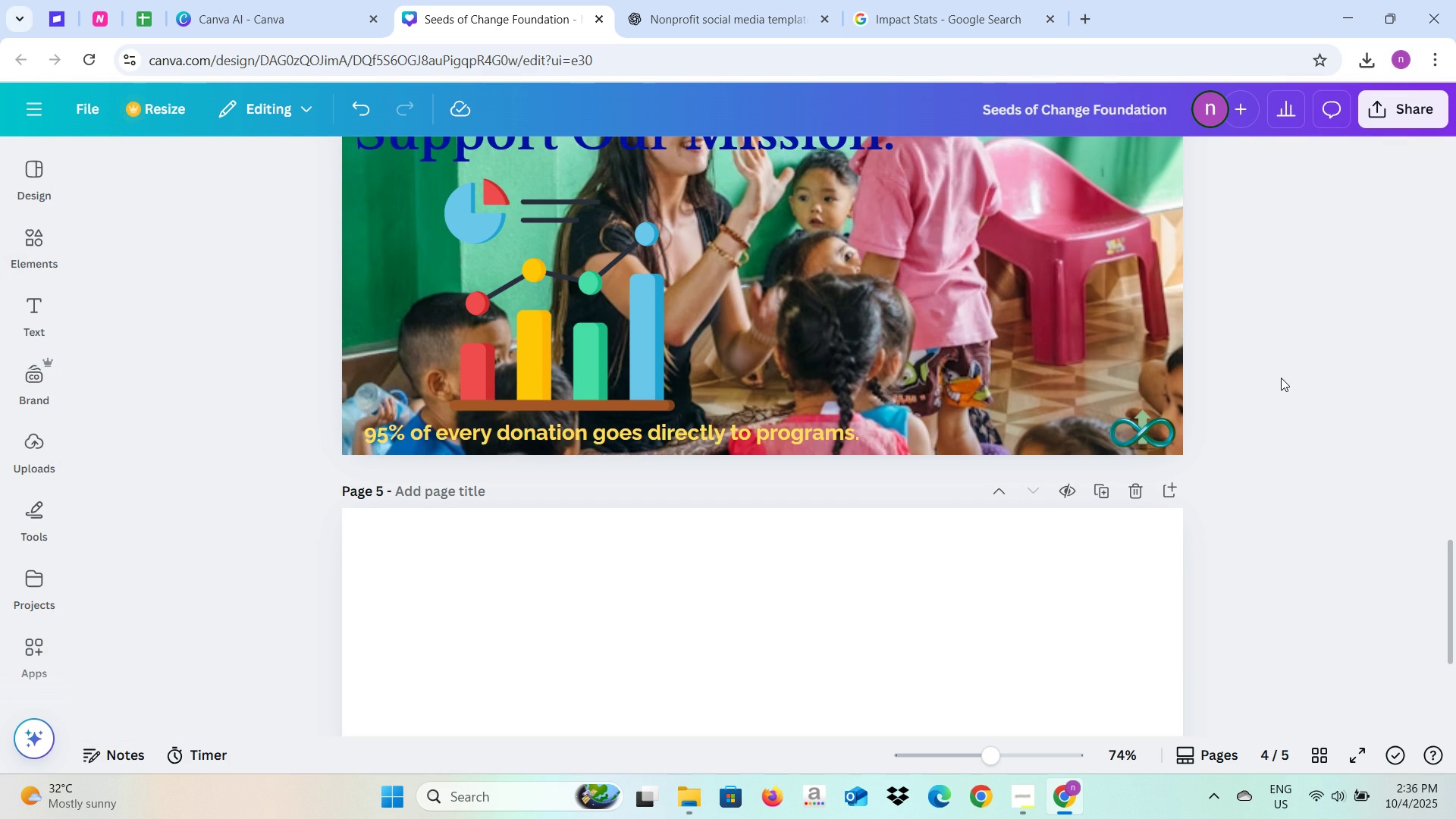 
key(Alt+AltLeft)
 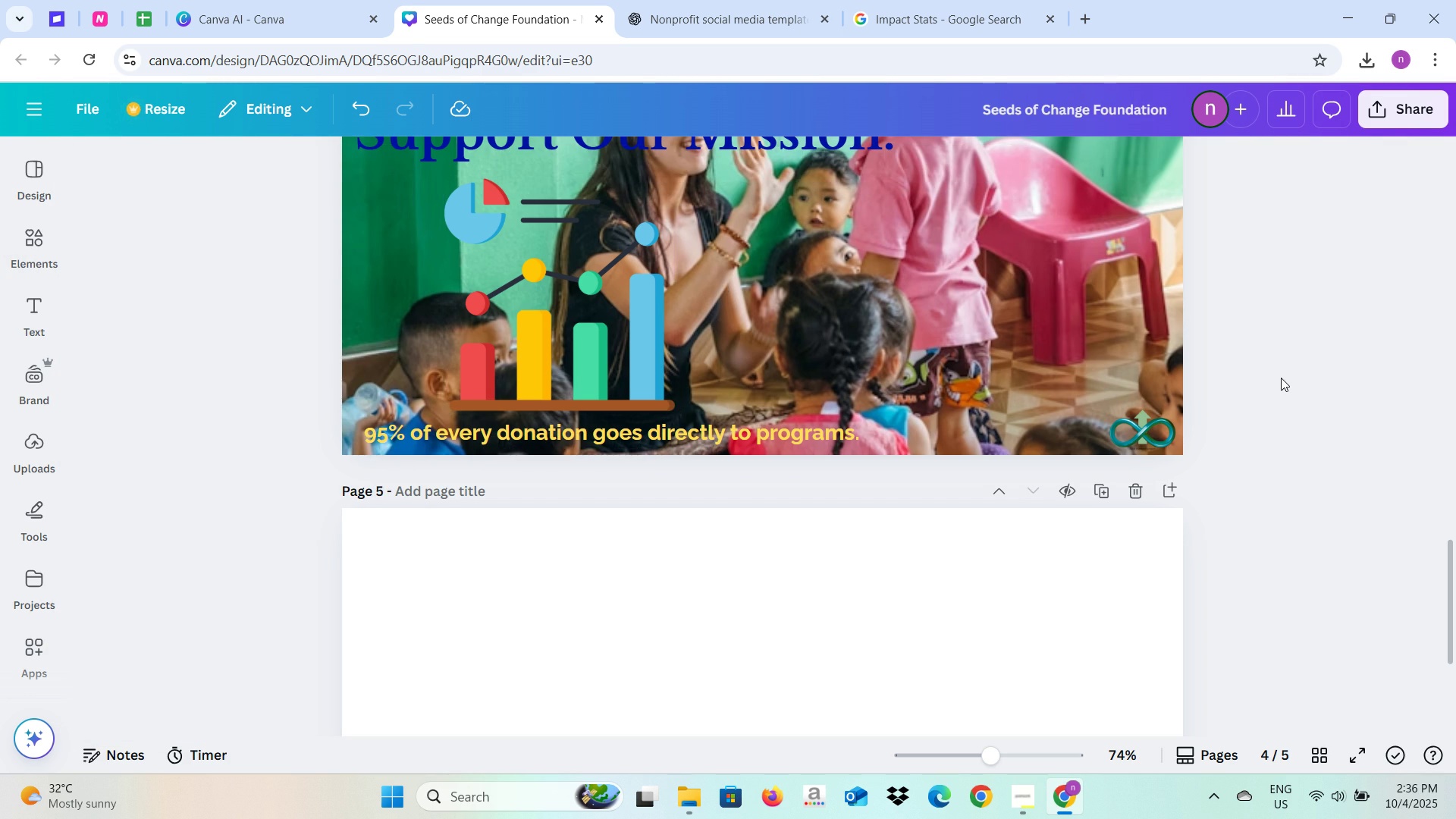 
key(Alt+Tab)